 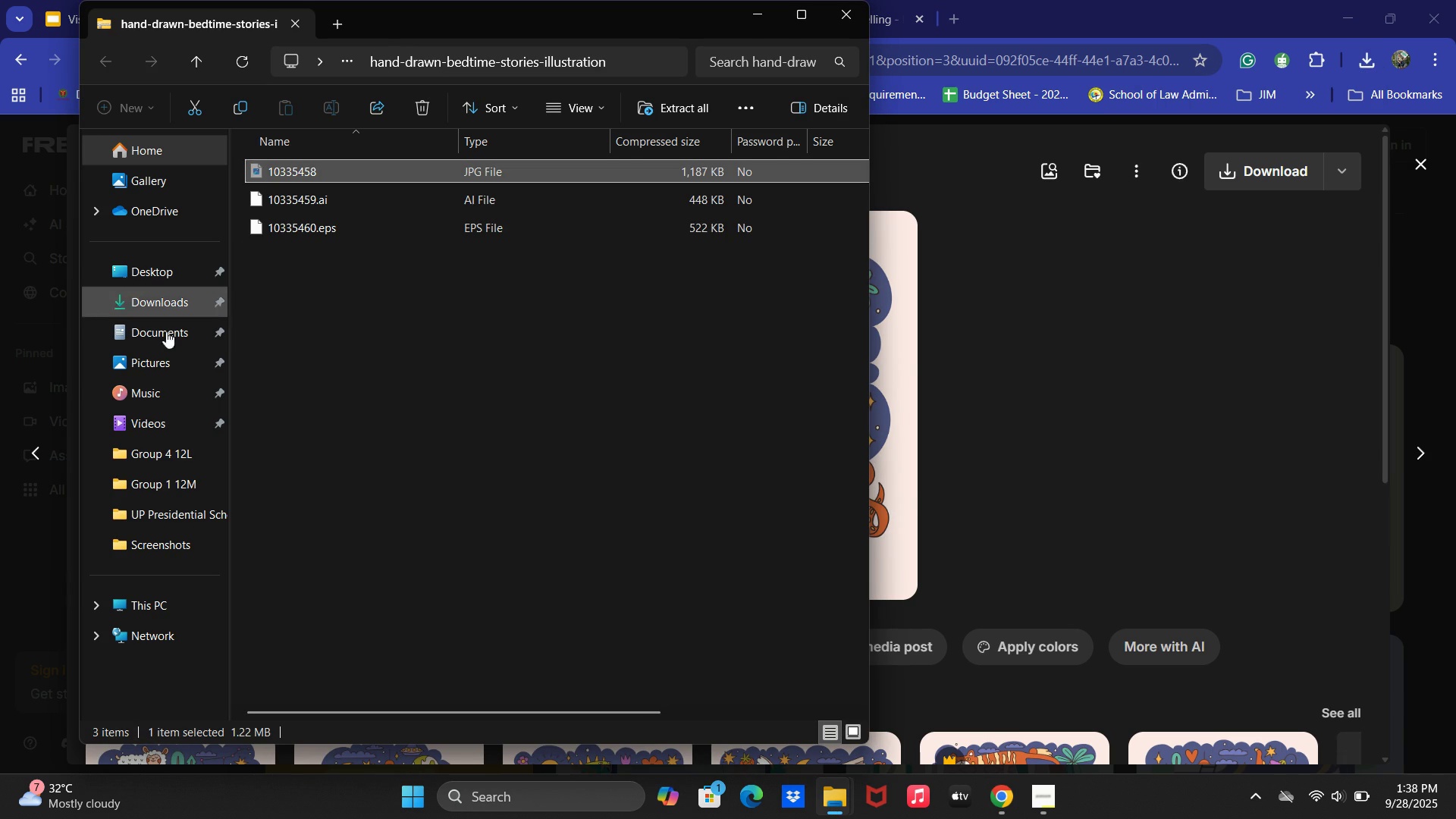 
left_click([155, 306])
 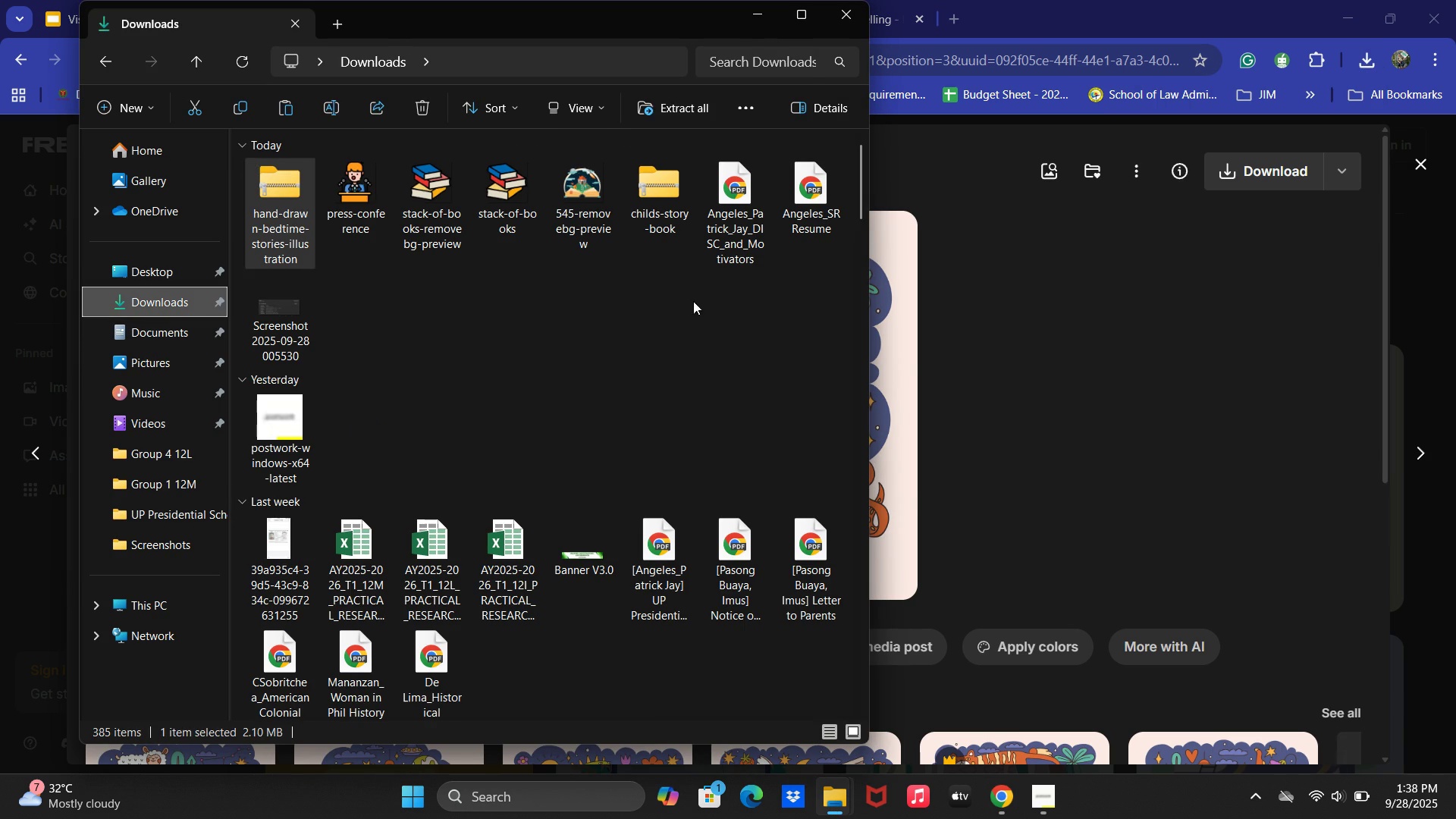 
left_click([580, 315])
 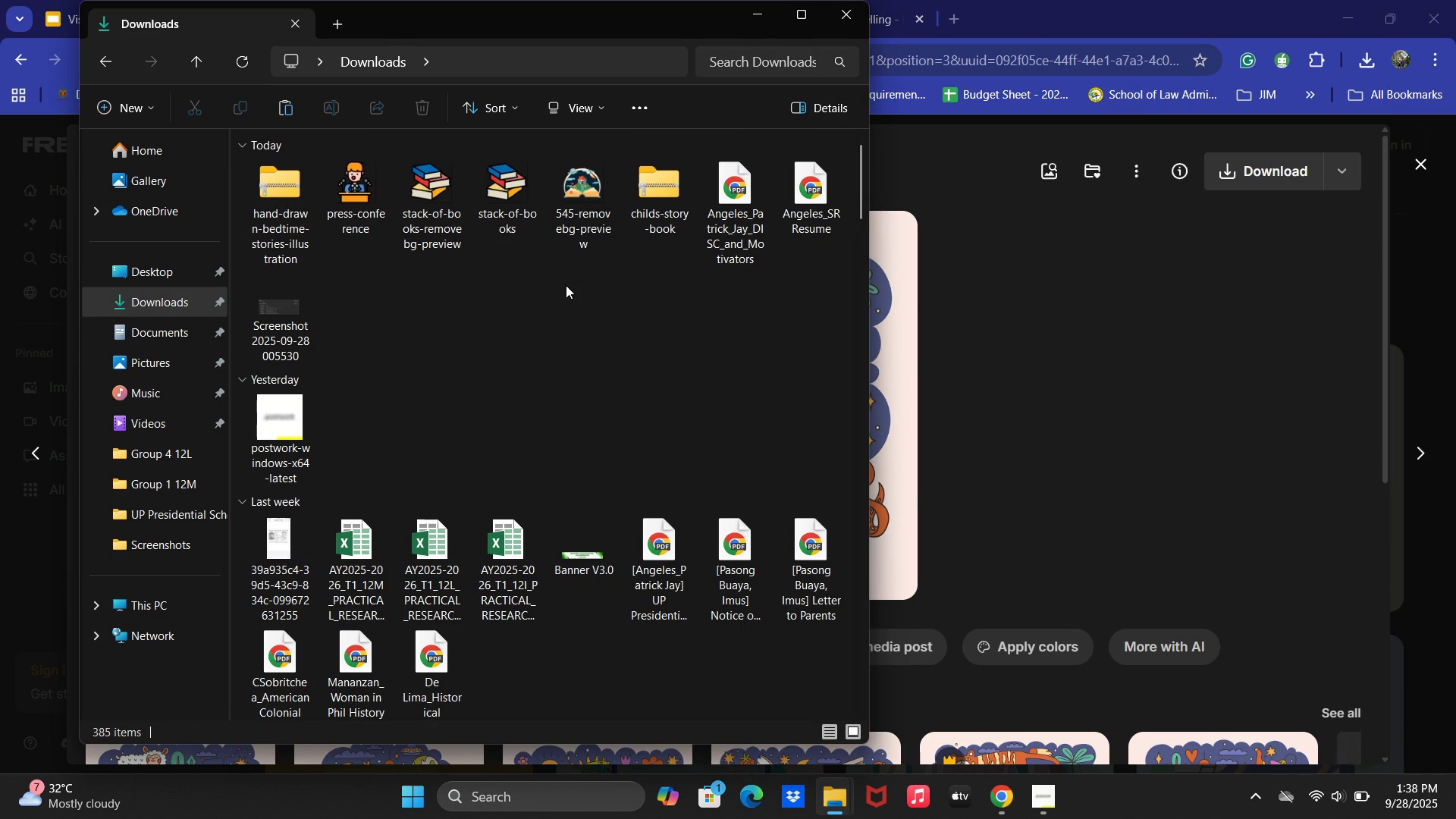 
key(Control+ControlLeft)
 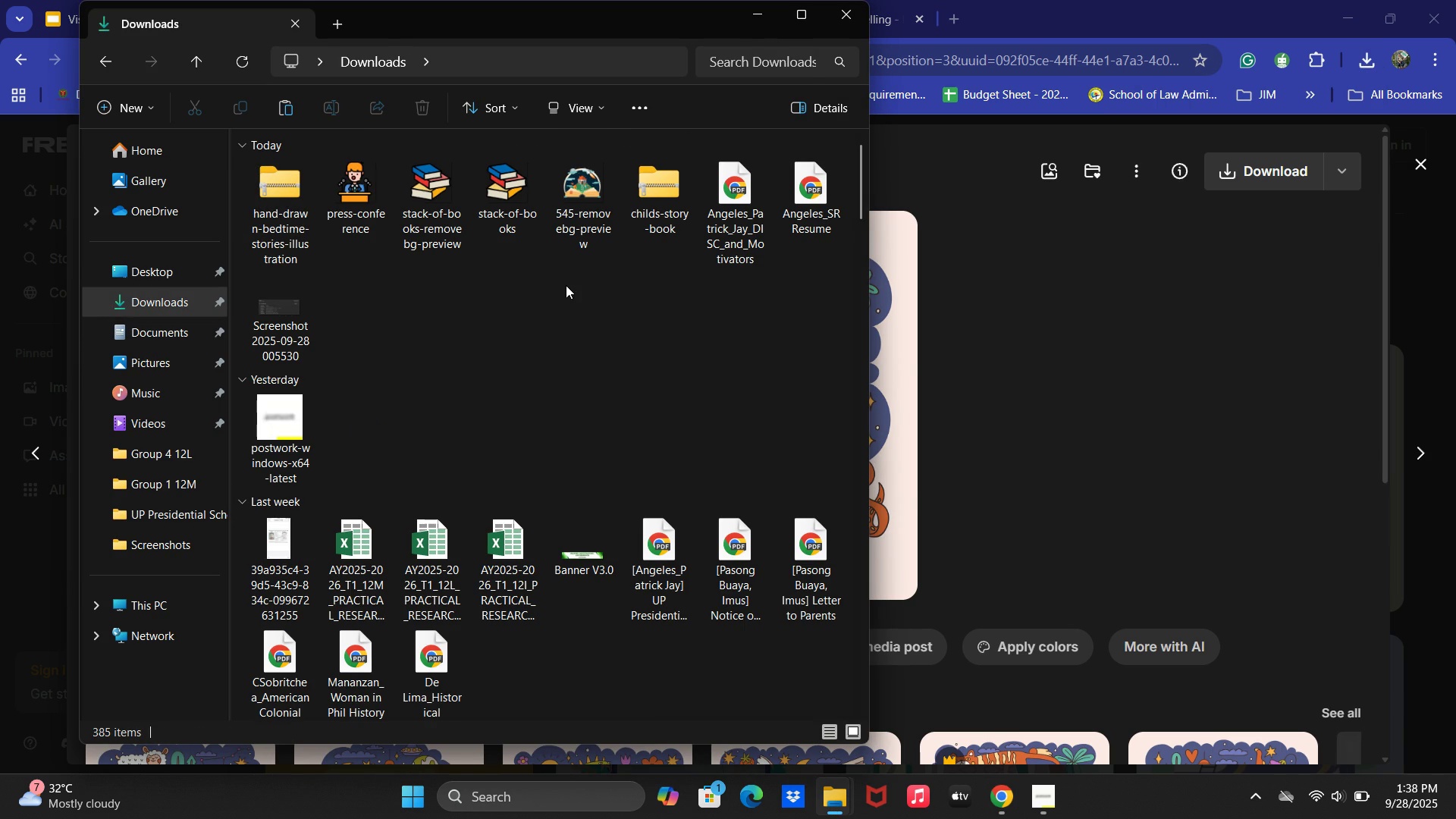 
key(Control+V)
 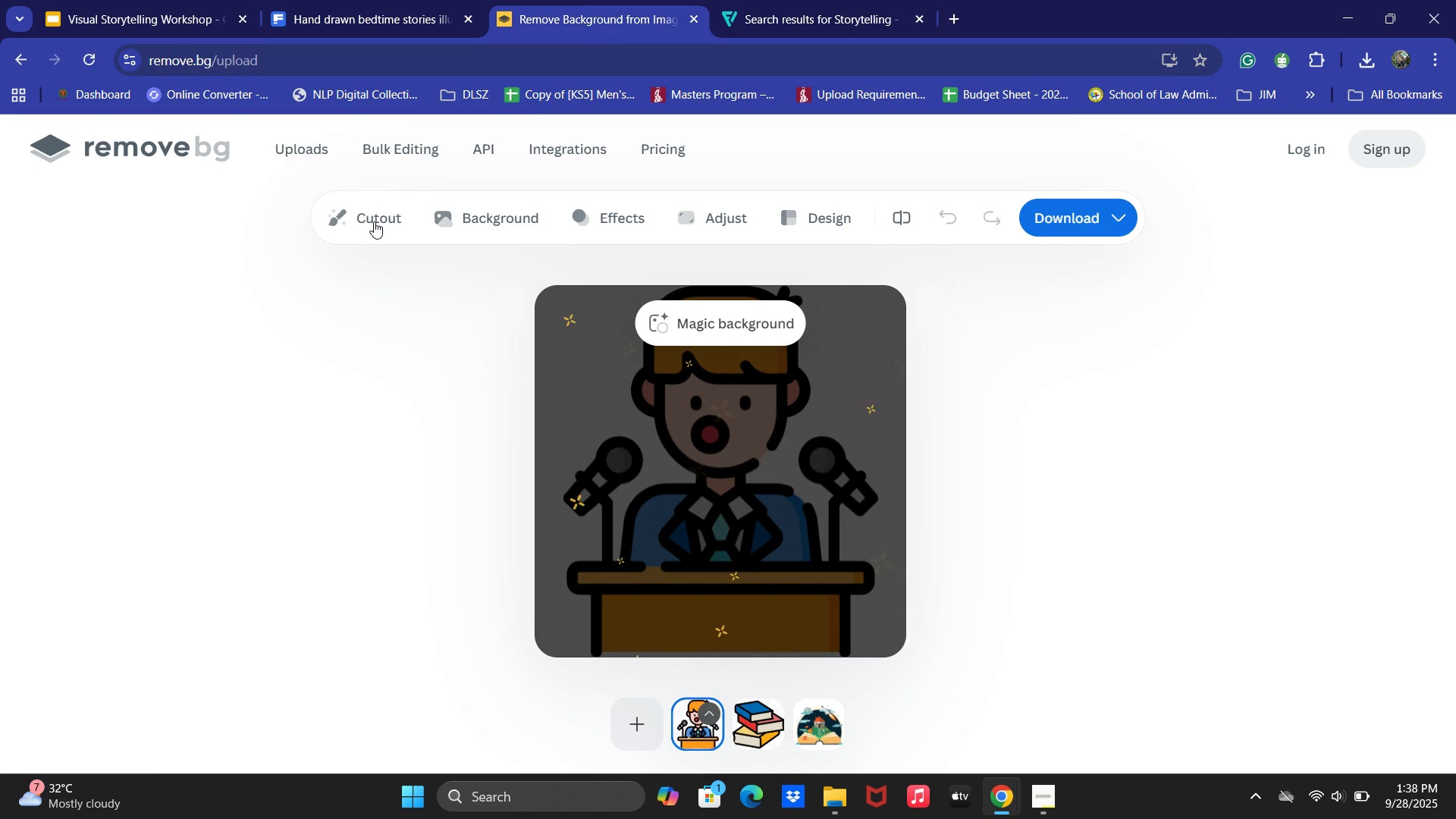 
wait(5.96)
 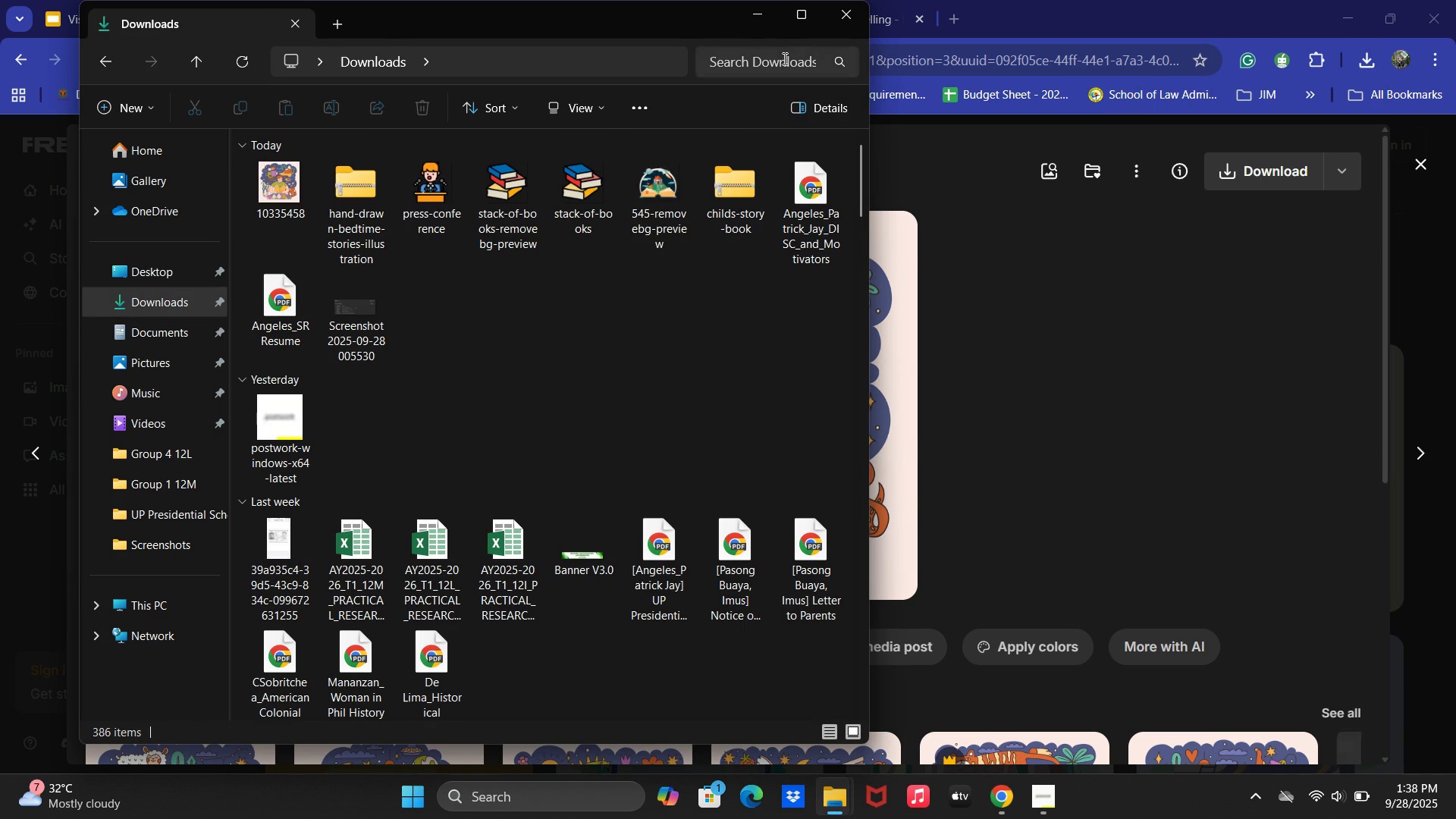 
left_click([165, 160])
 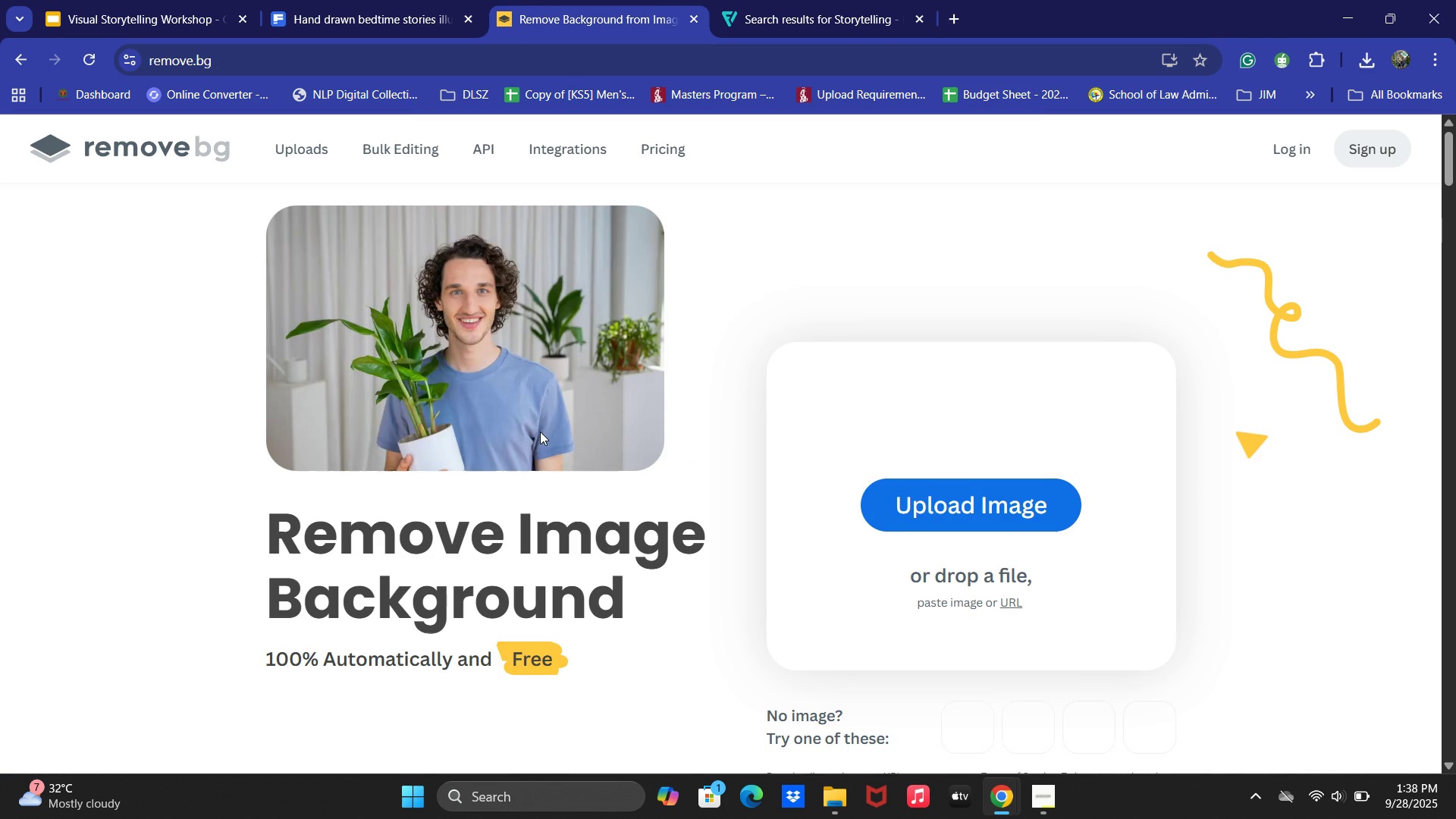 
left_click([1062, 500])
 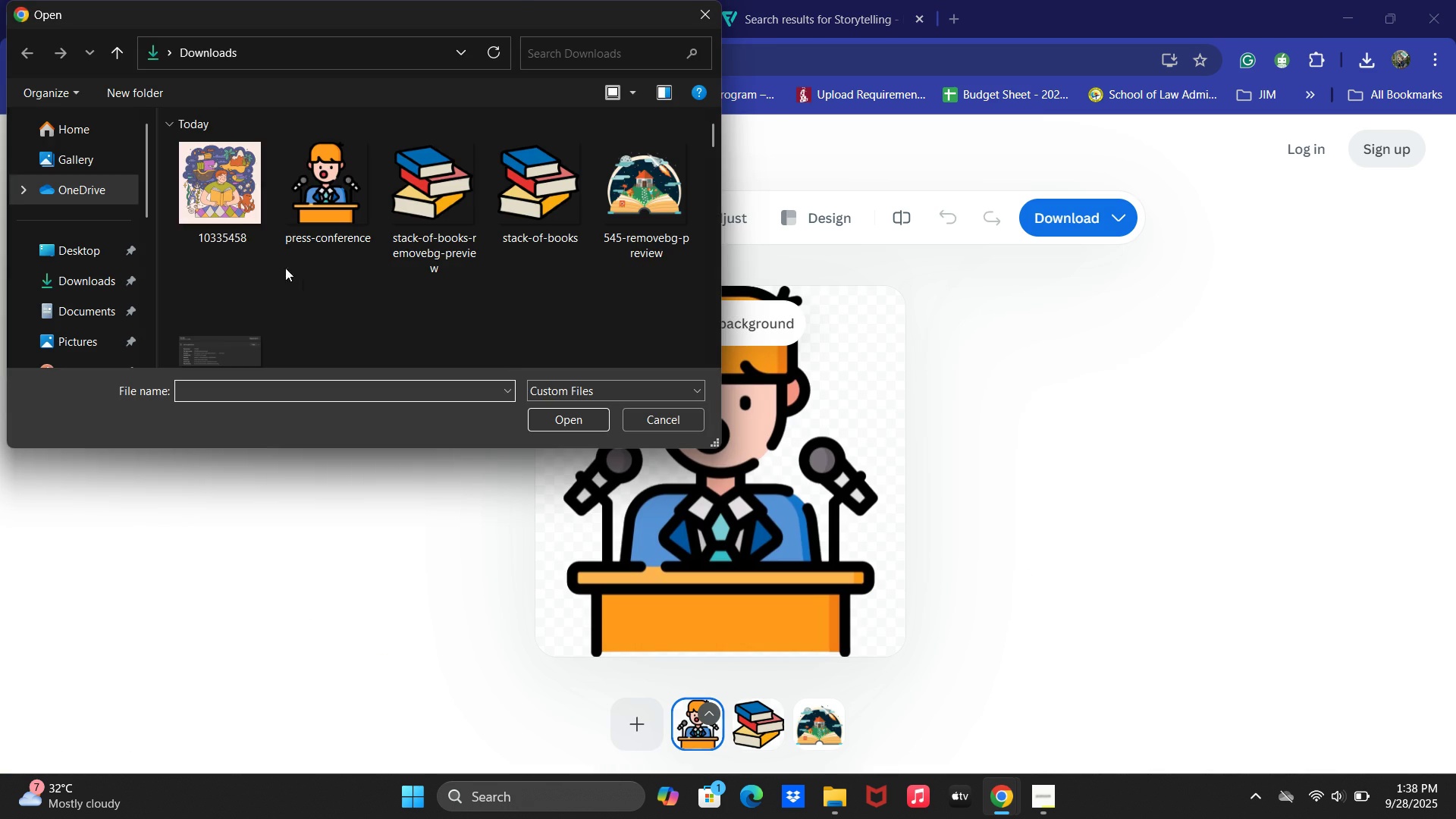 
left_click([238, 206])
 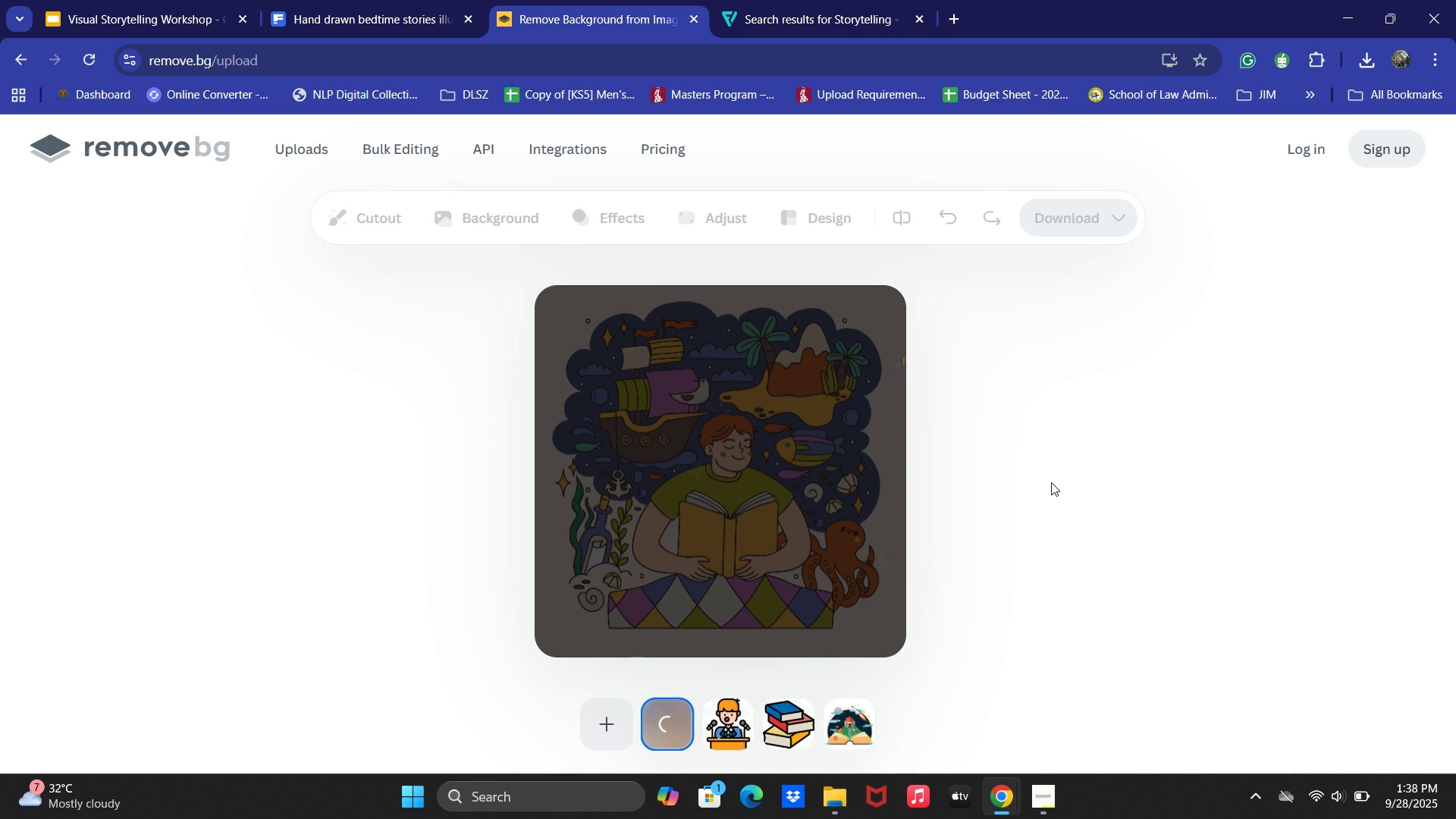 
wait(29.03)
 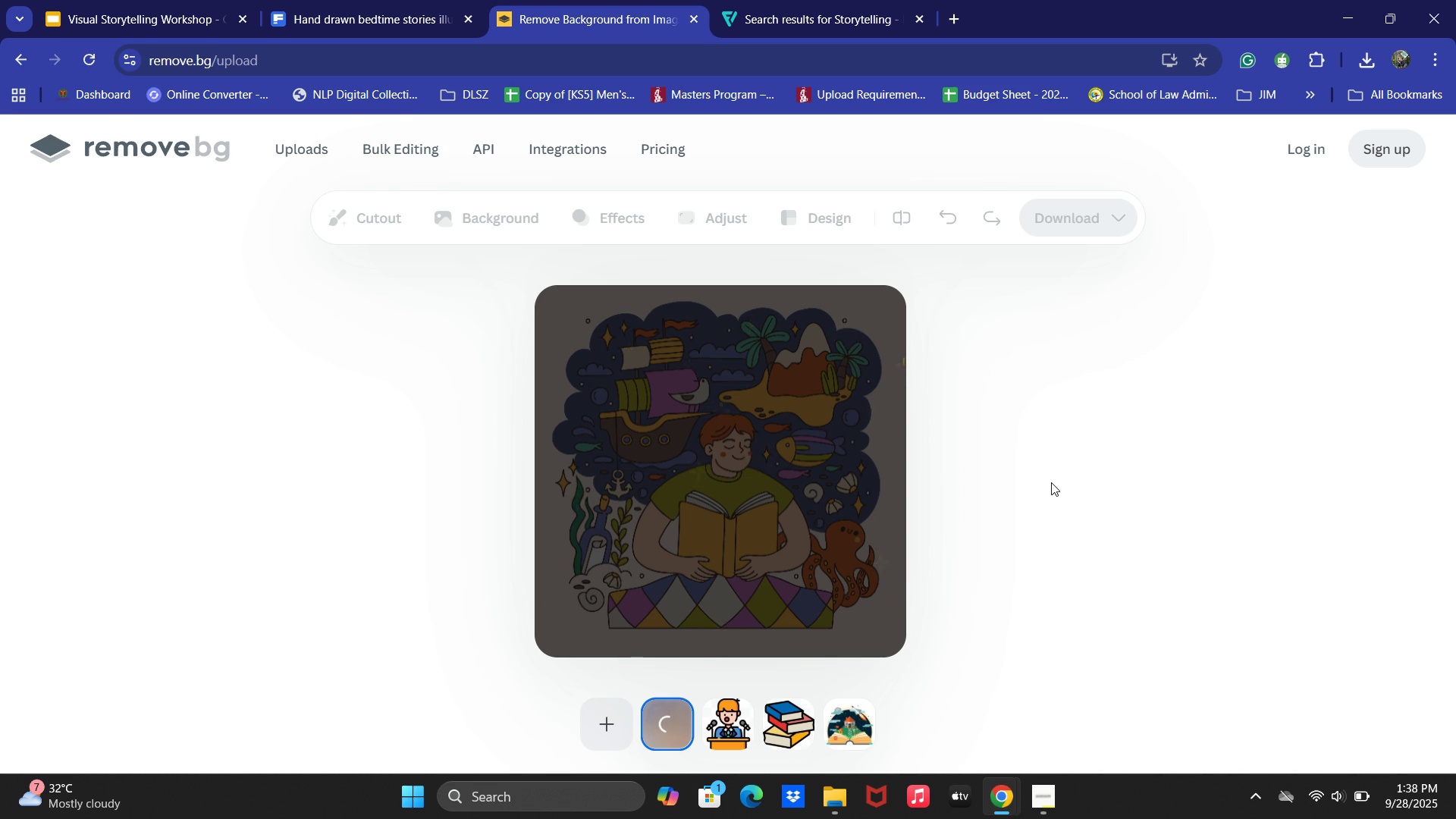 
left_click([1102, 206])
 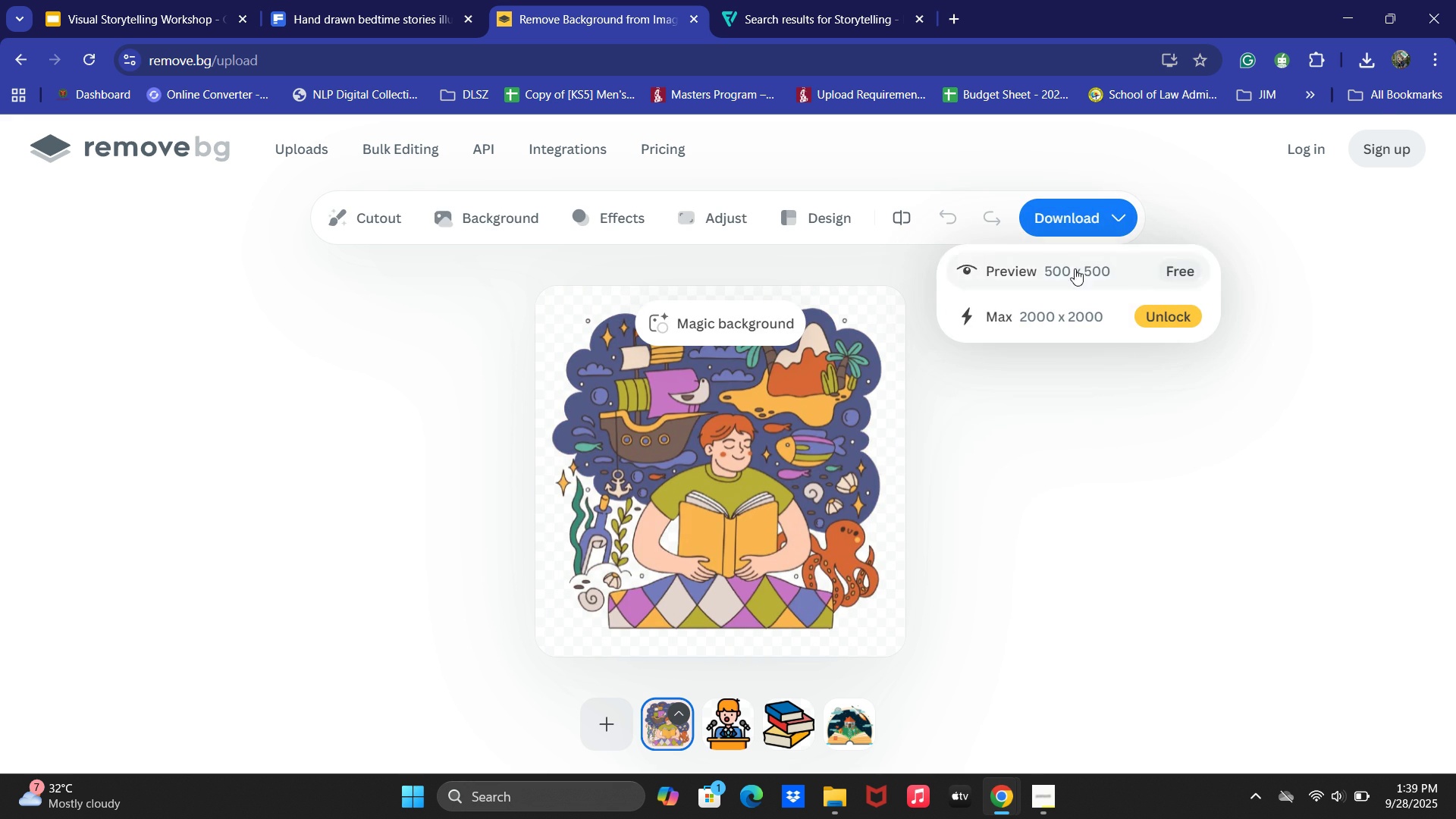 
left_click([1069, 262])
 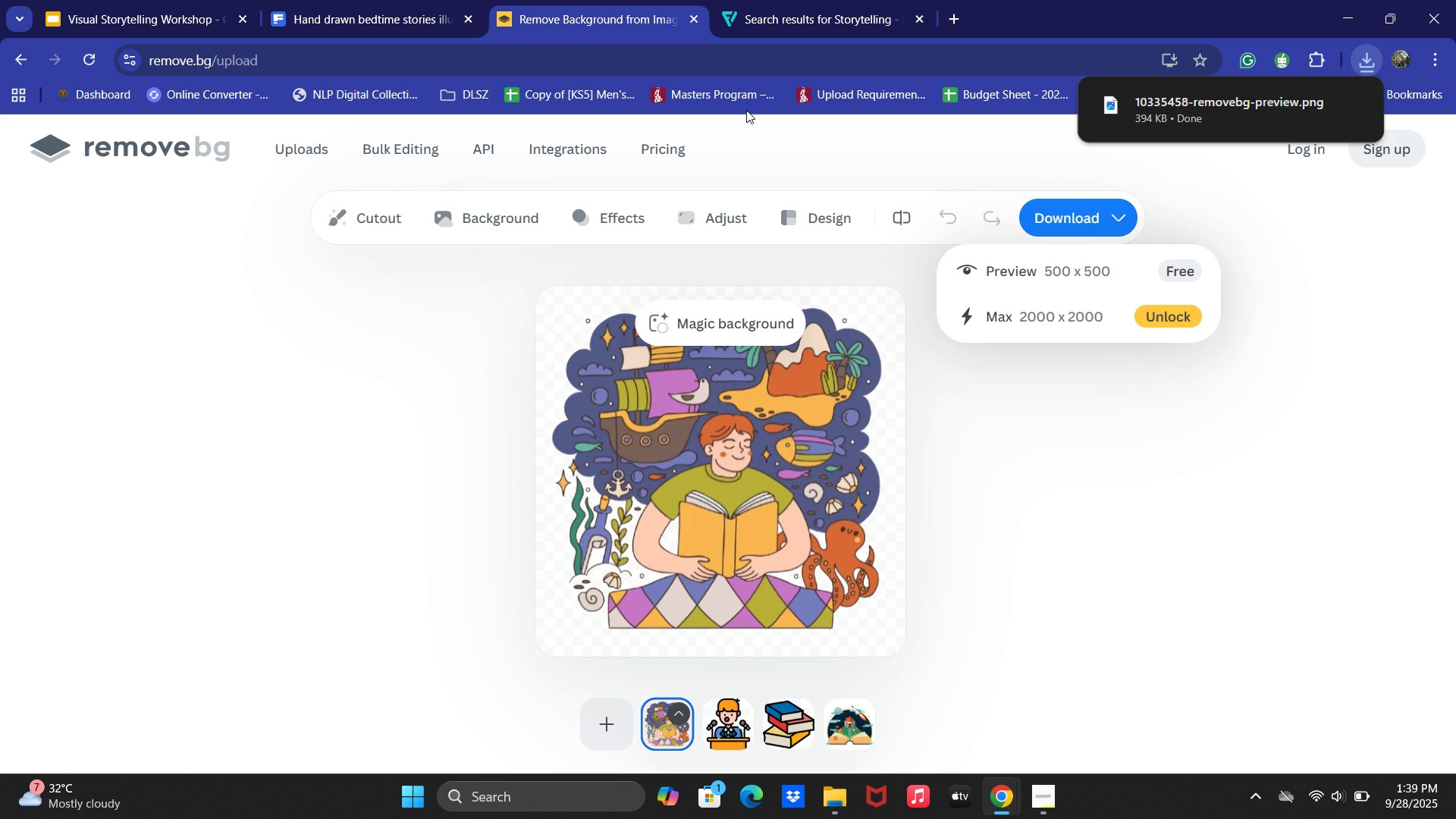 
left_click([140, 0])
 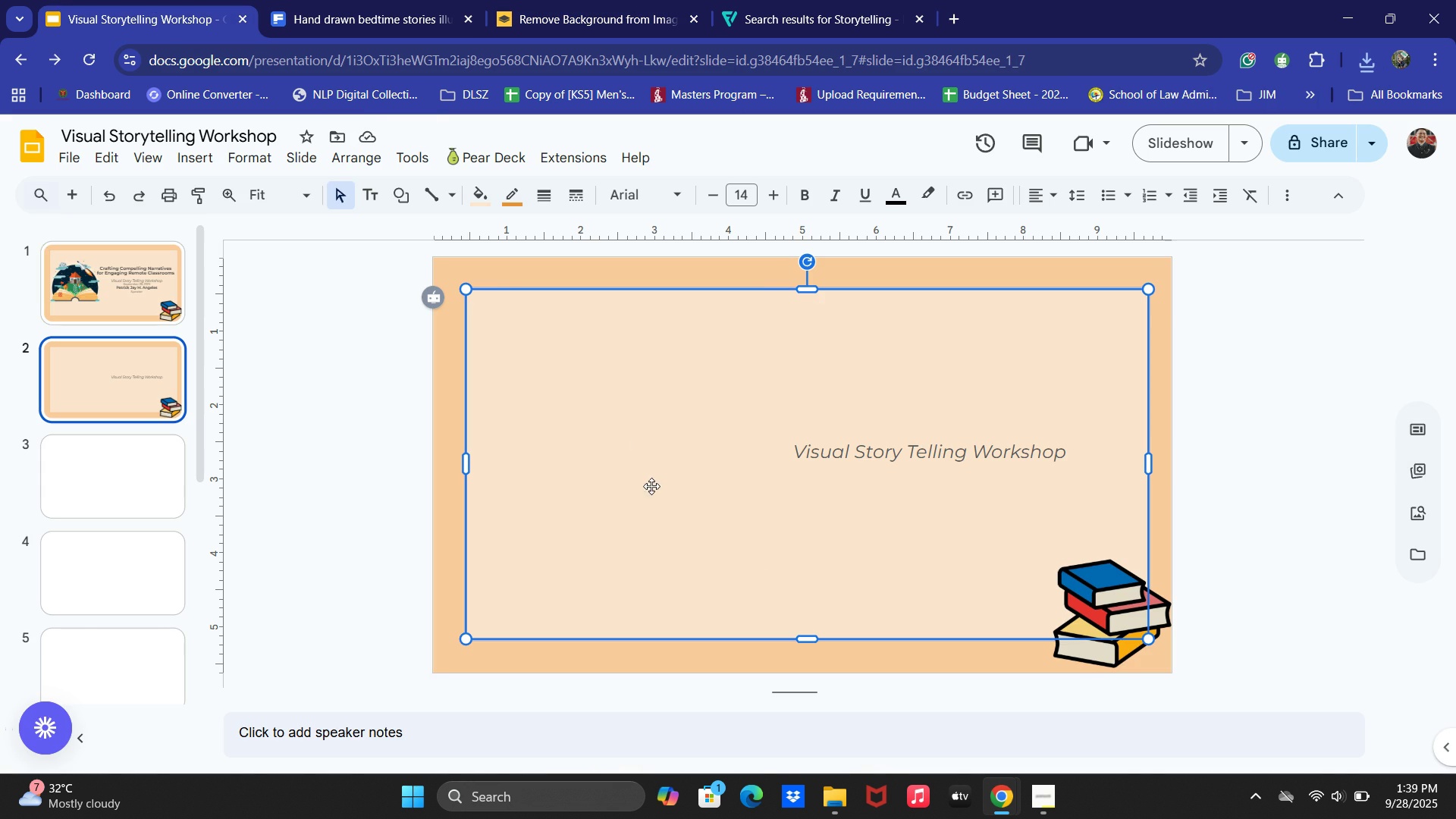 
left_click([641, 510])
 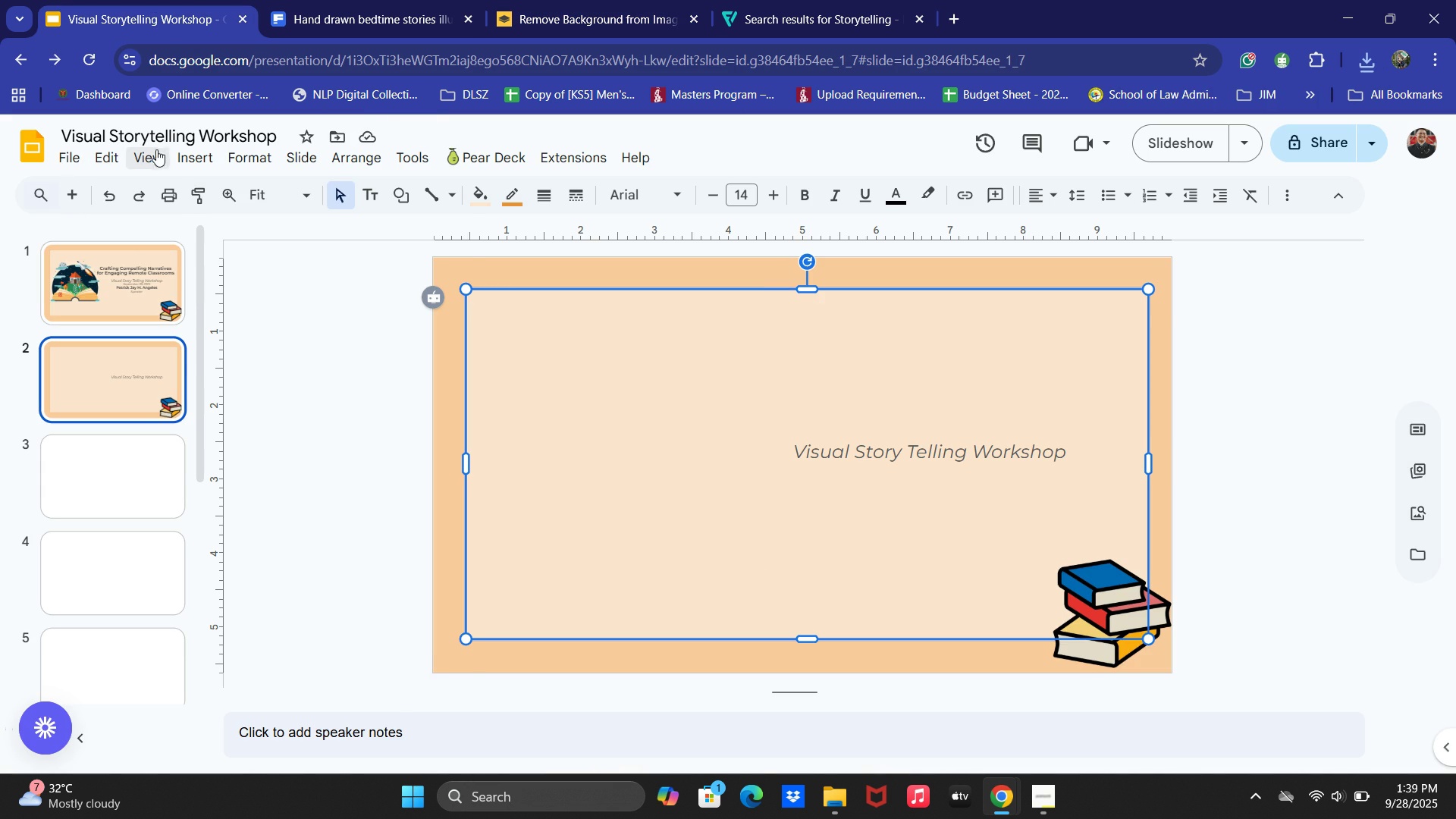 
left_click([201, 157])
 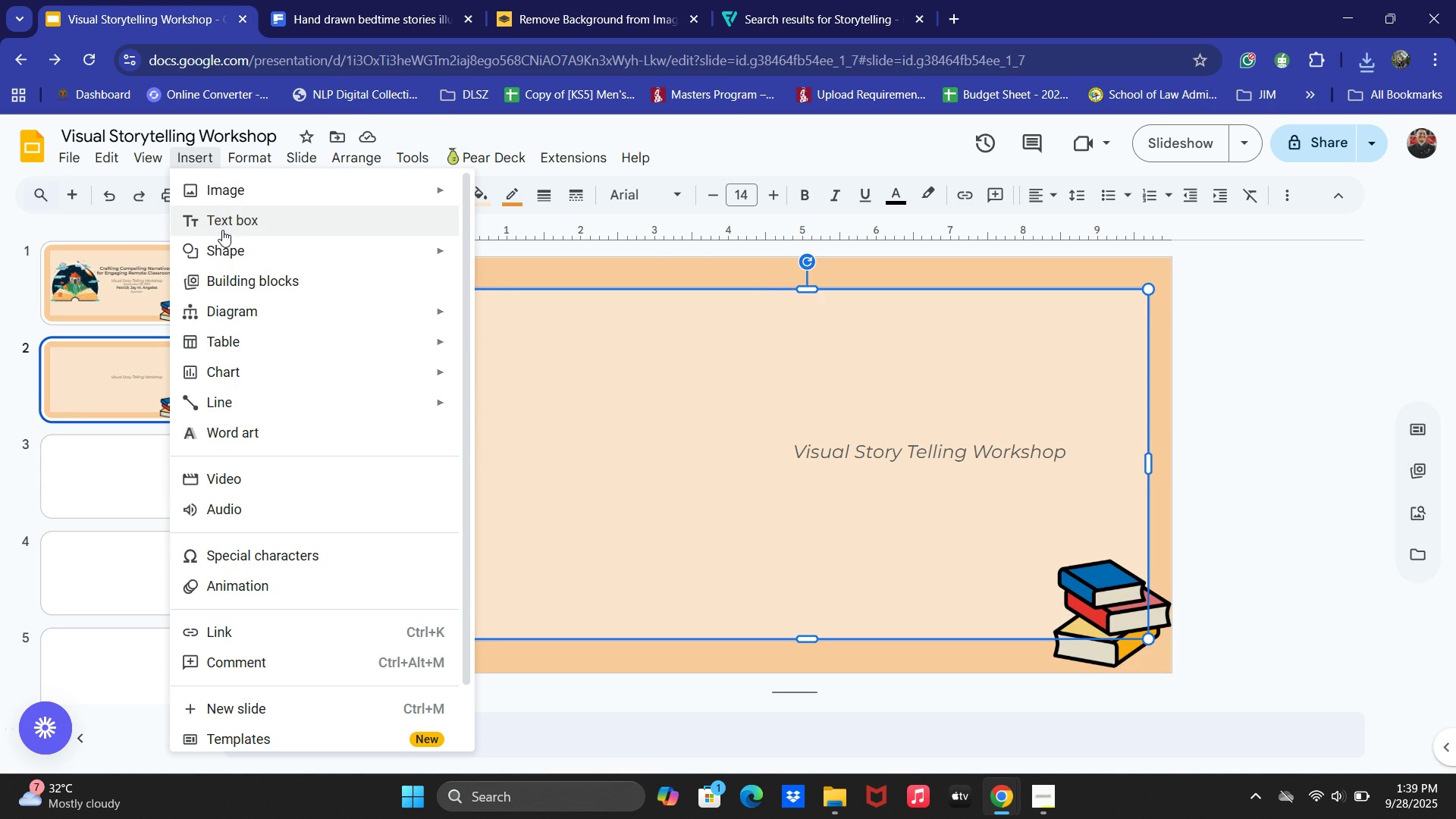 
left_click([240, 182])
 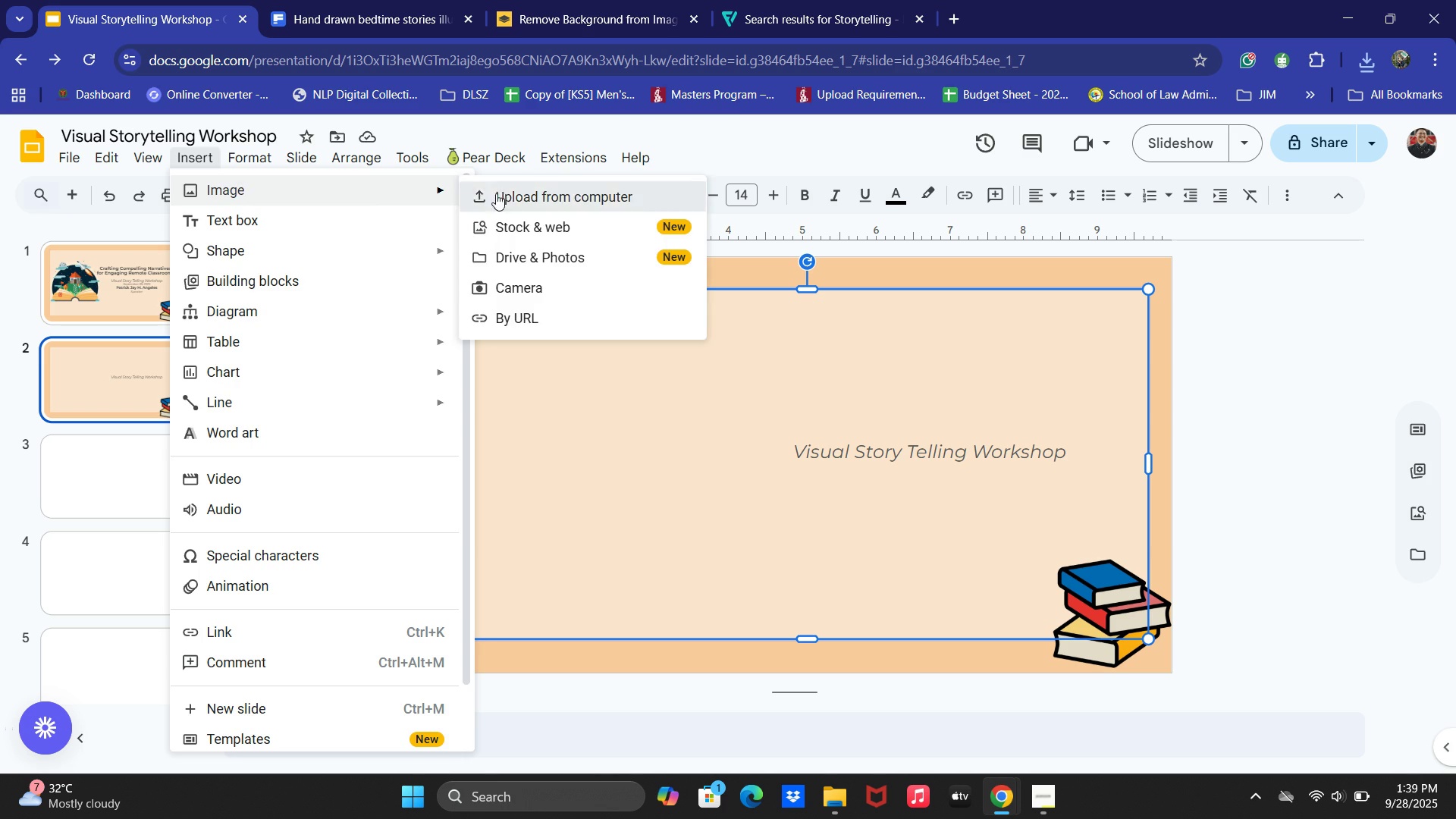 
left_click([496, 193])
 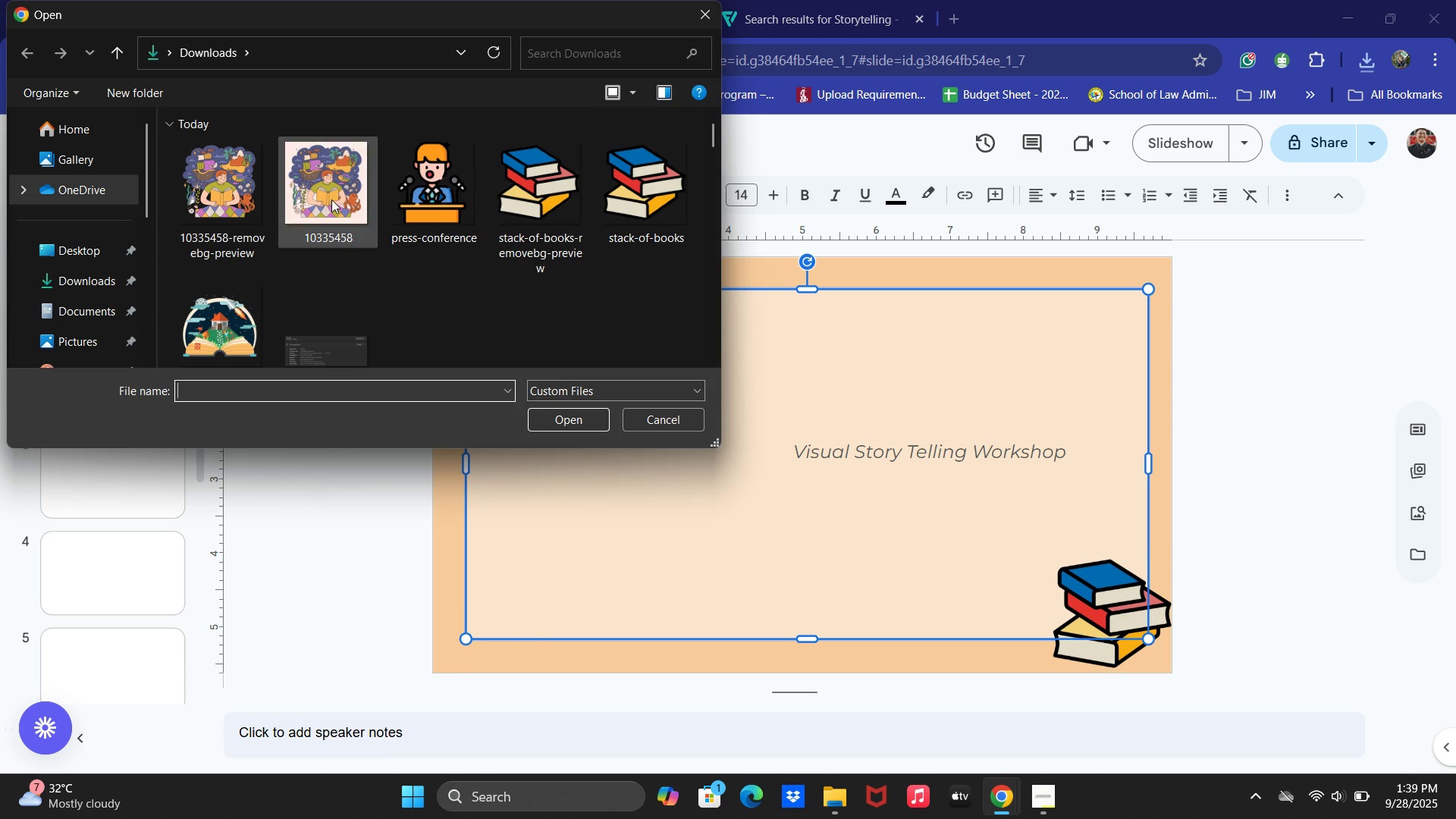 
double_click([234, 159])